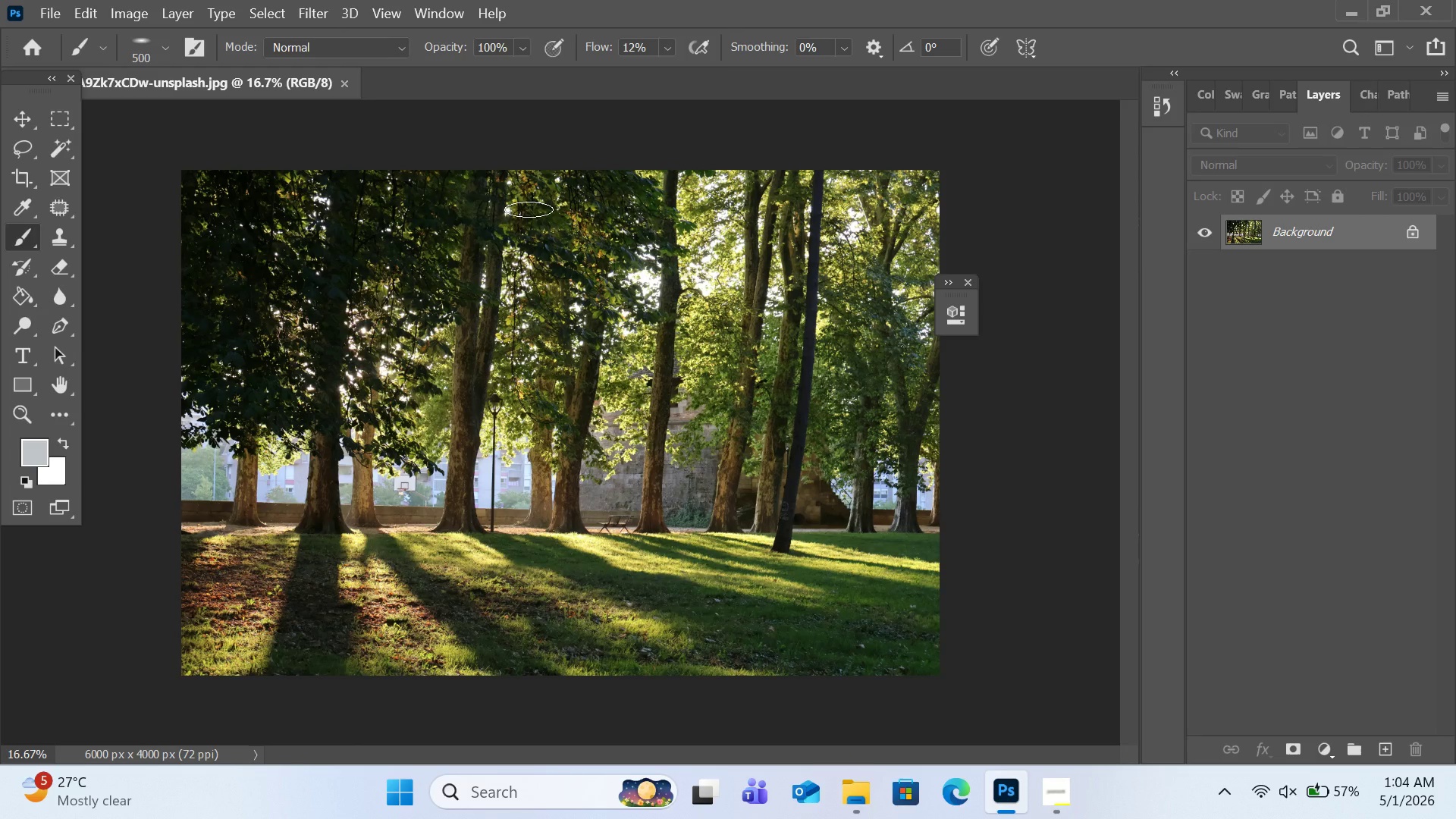 
left_click([840, 786])
 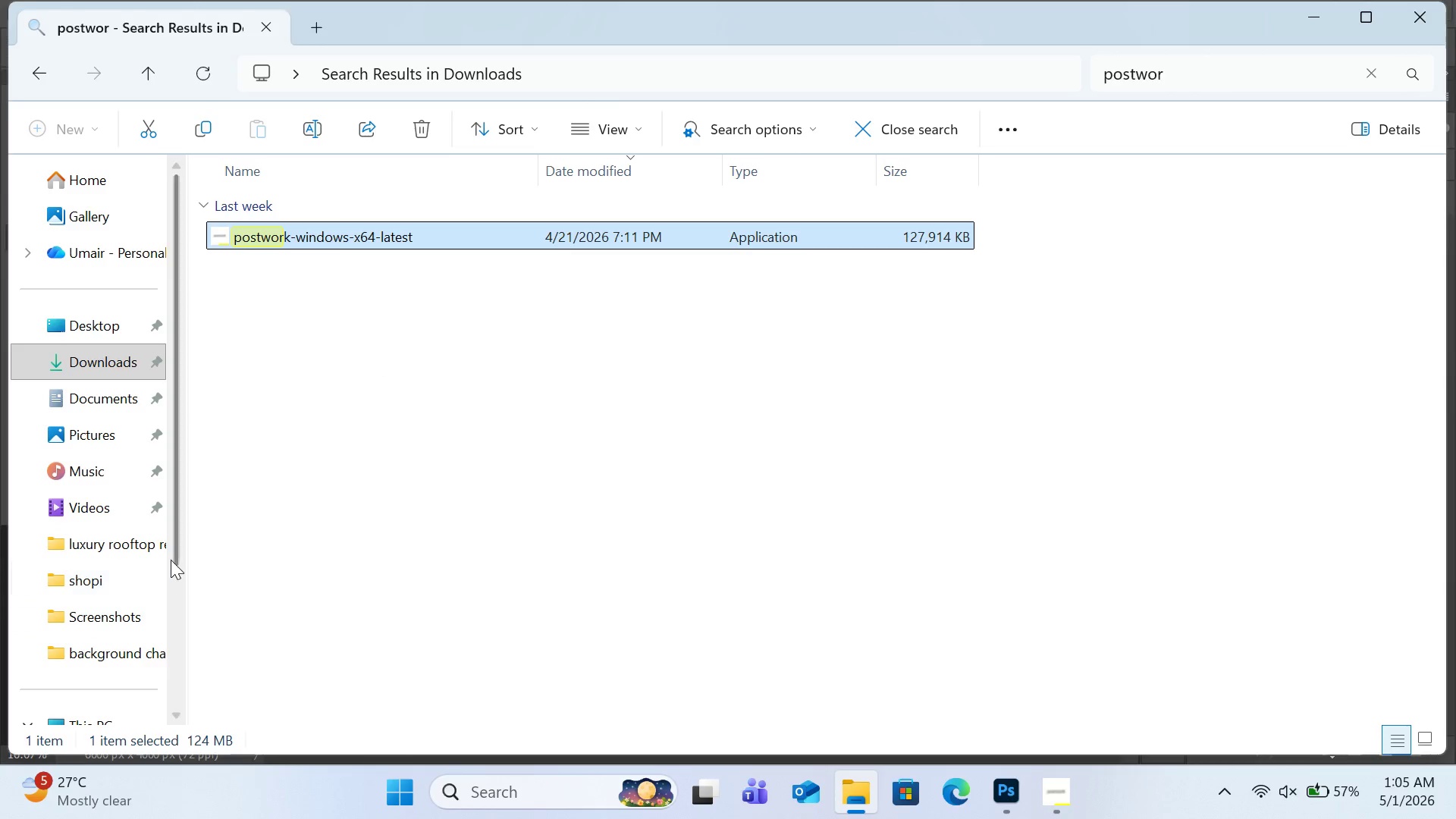 
left_click([141, 642])
 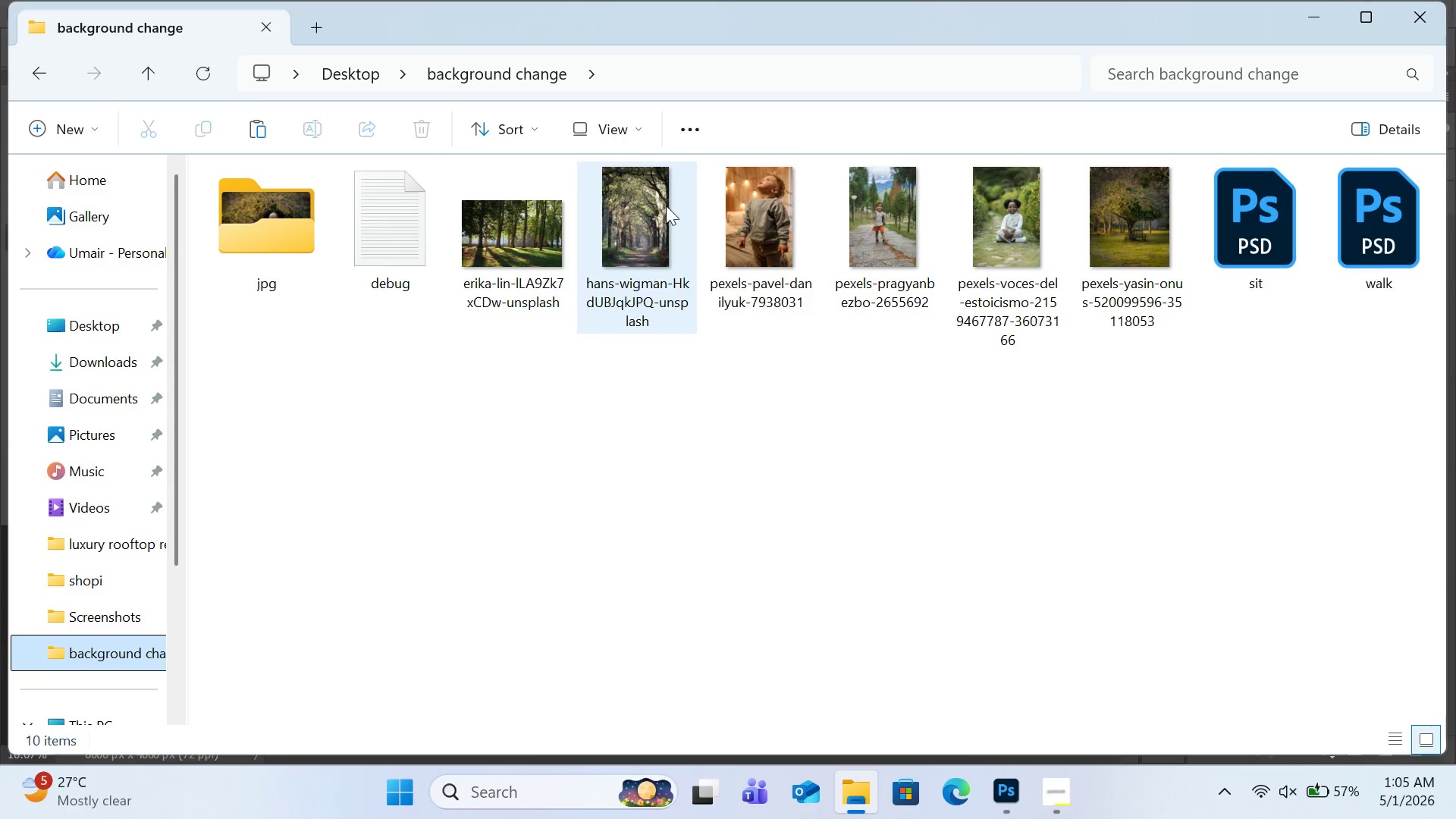 
double_click([702, 210])
 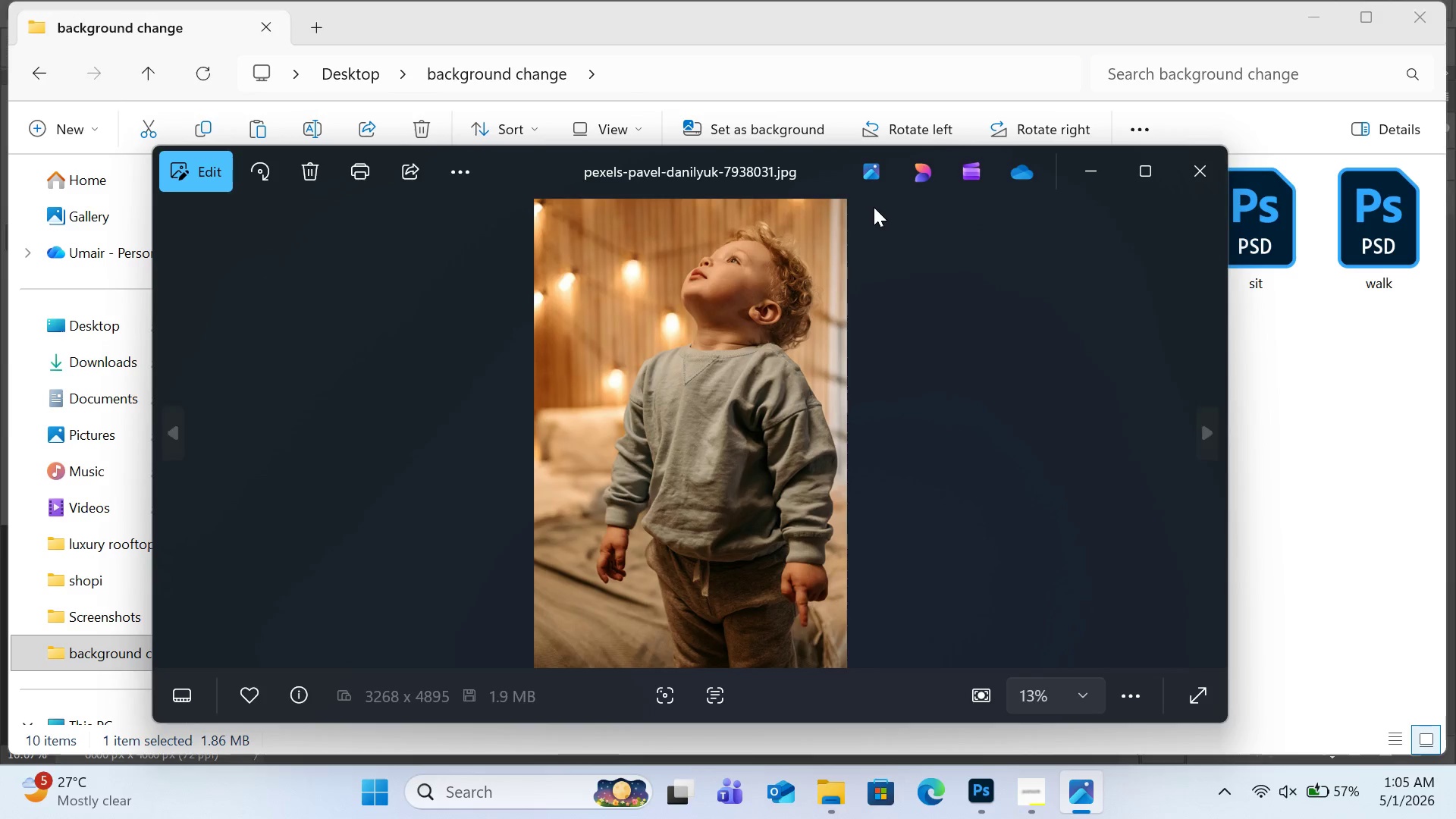 
double_click([804, 293])
 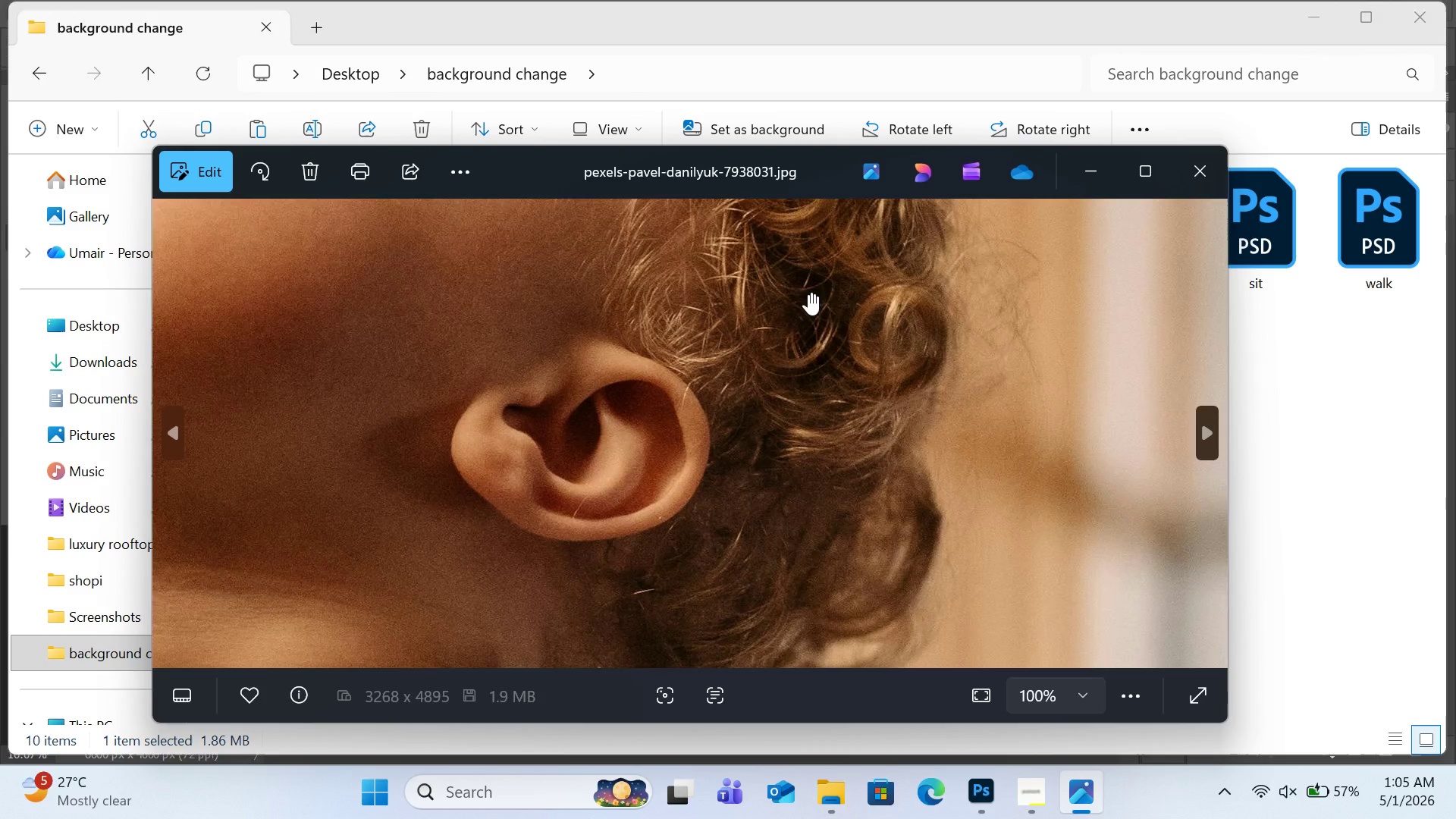 
scroll: coordinate [808, 293], scroll_direction: up, amount: 3.0
 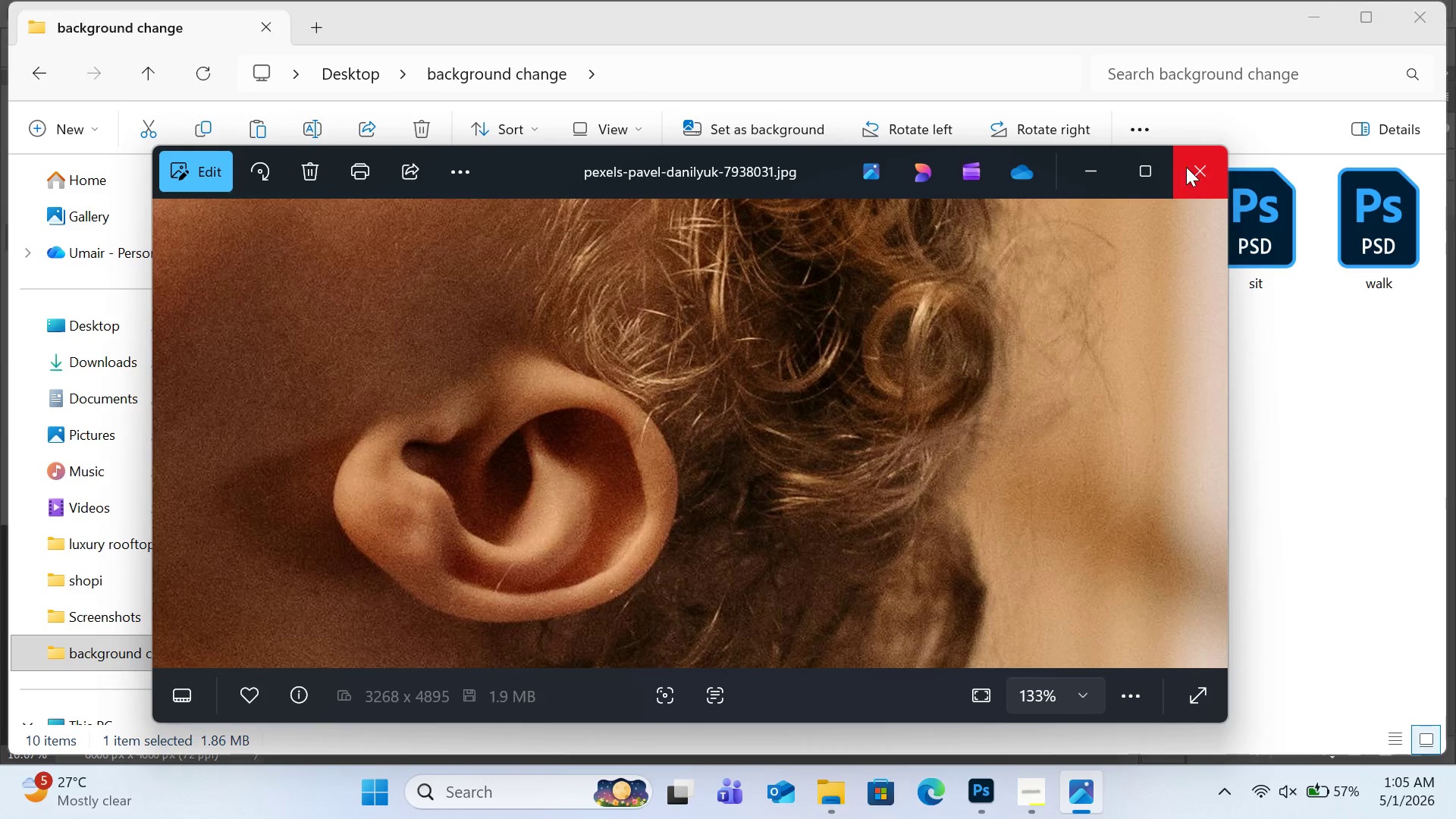 
left_click([1192, 166])
 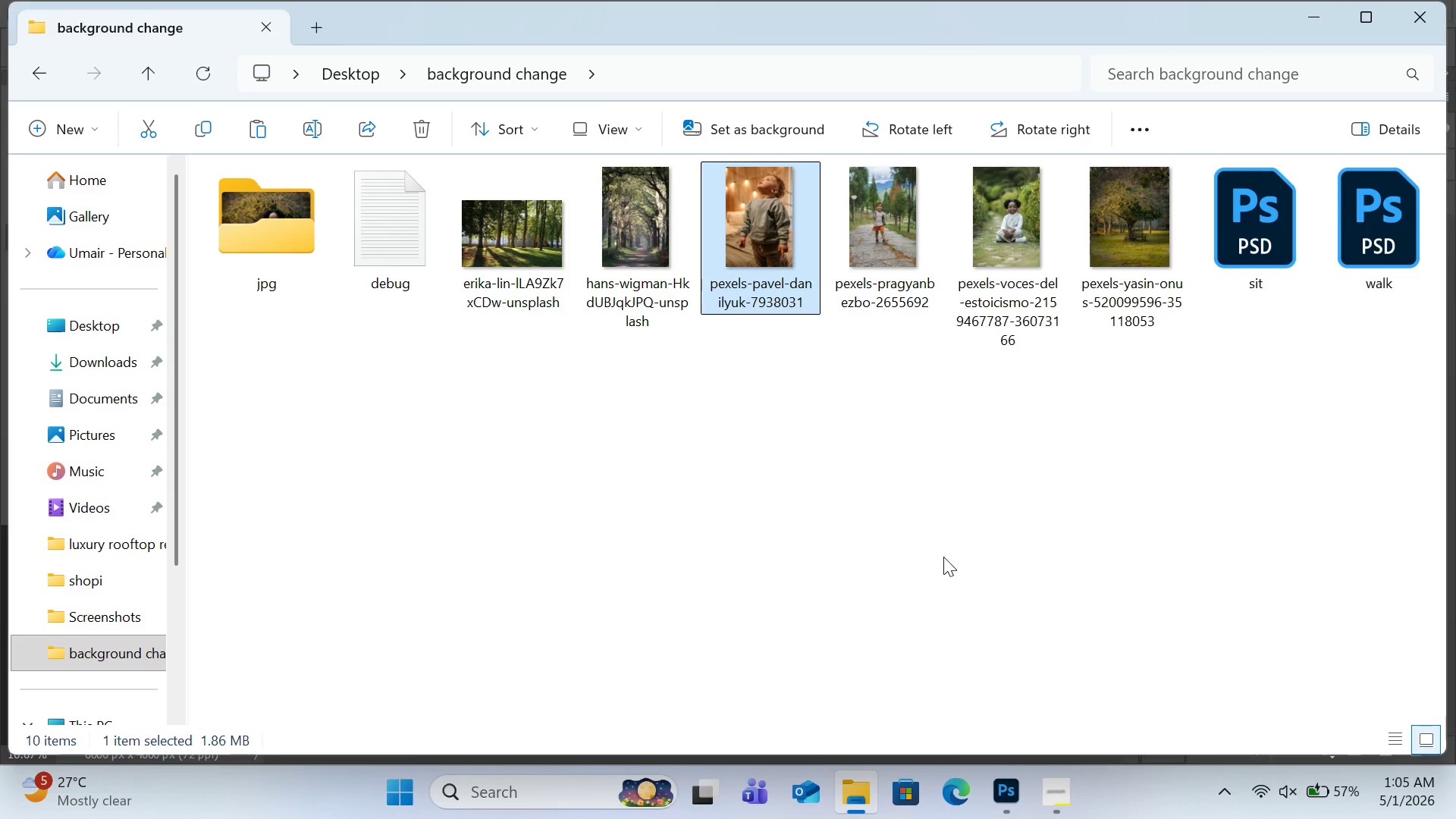 
wait(7.69)
 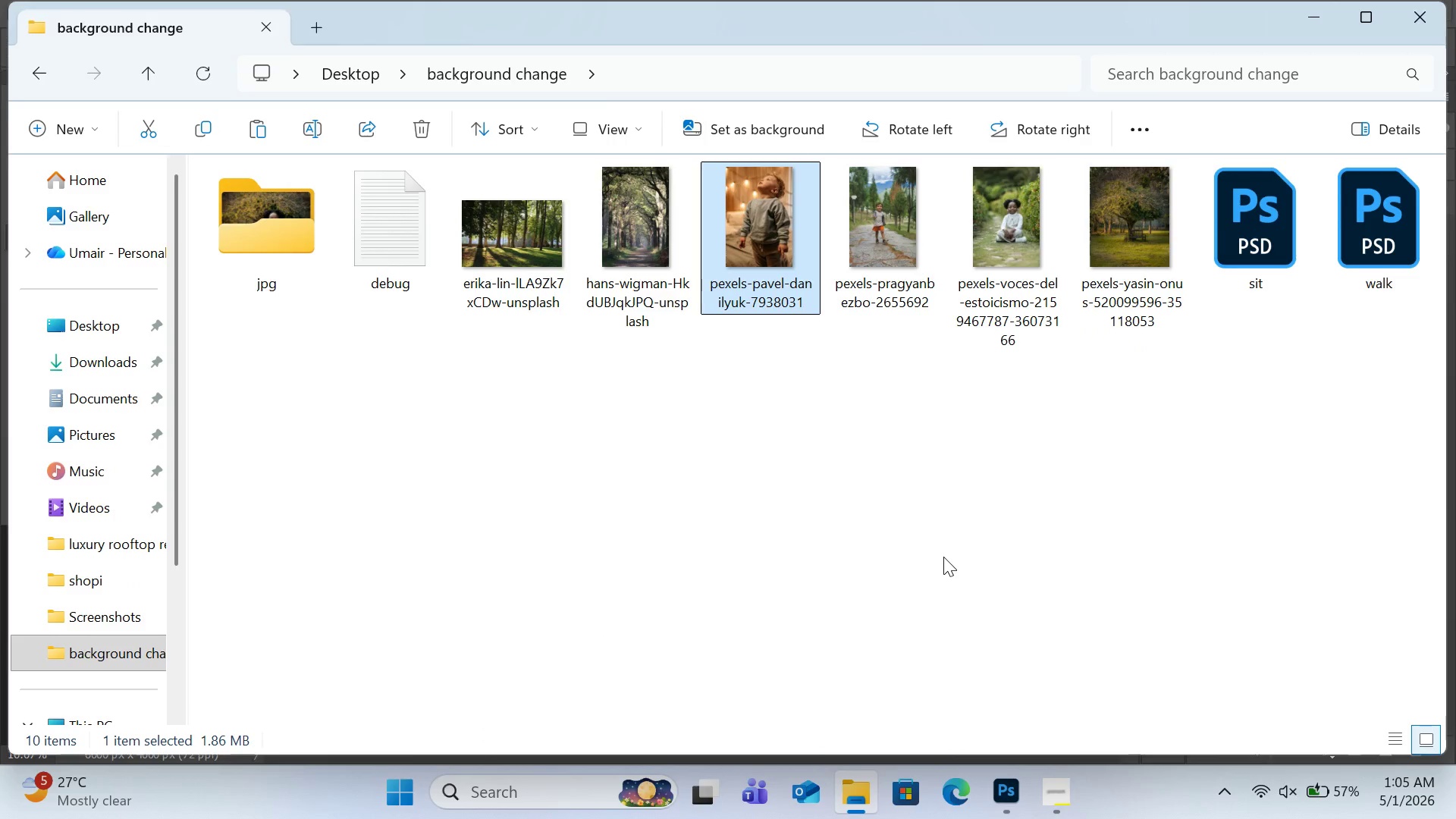 
left_click([1048, 781])